 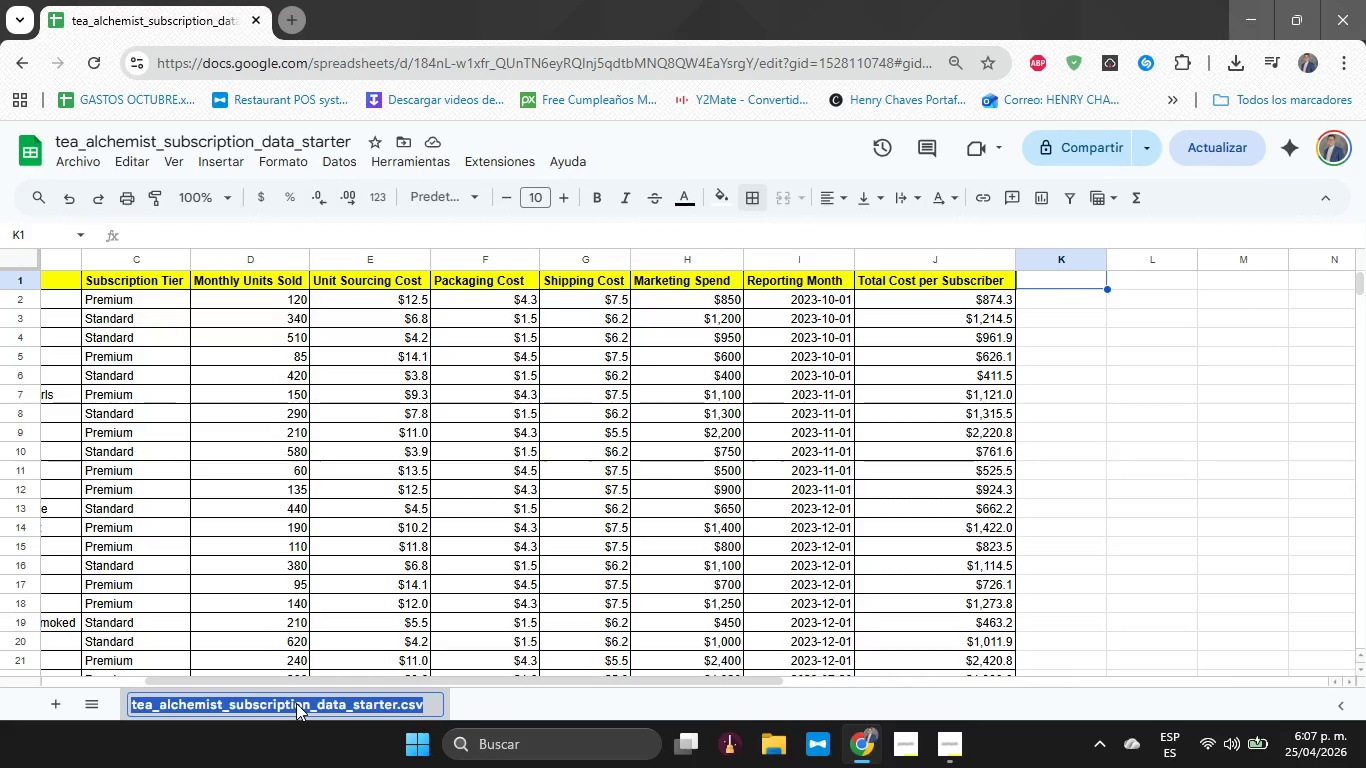 
type(Registro)
 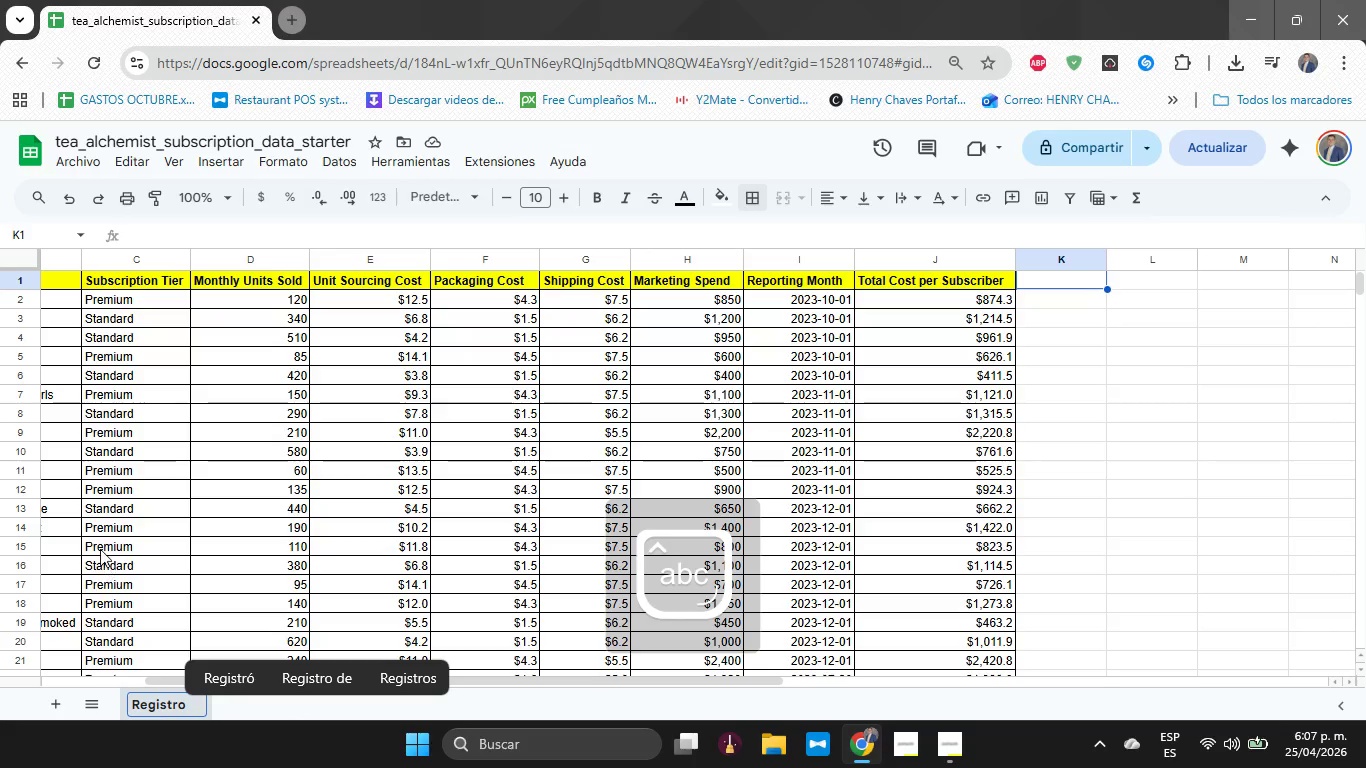 
left_click([100, 549])
 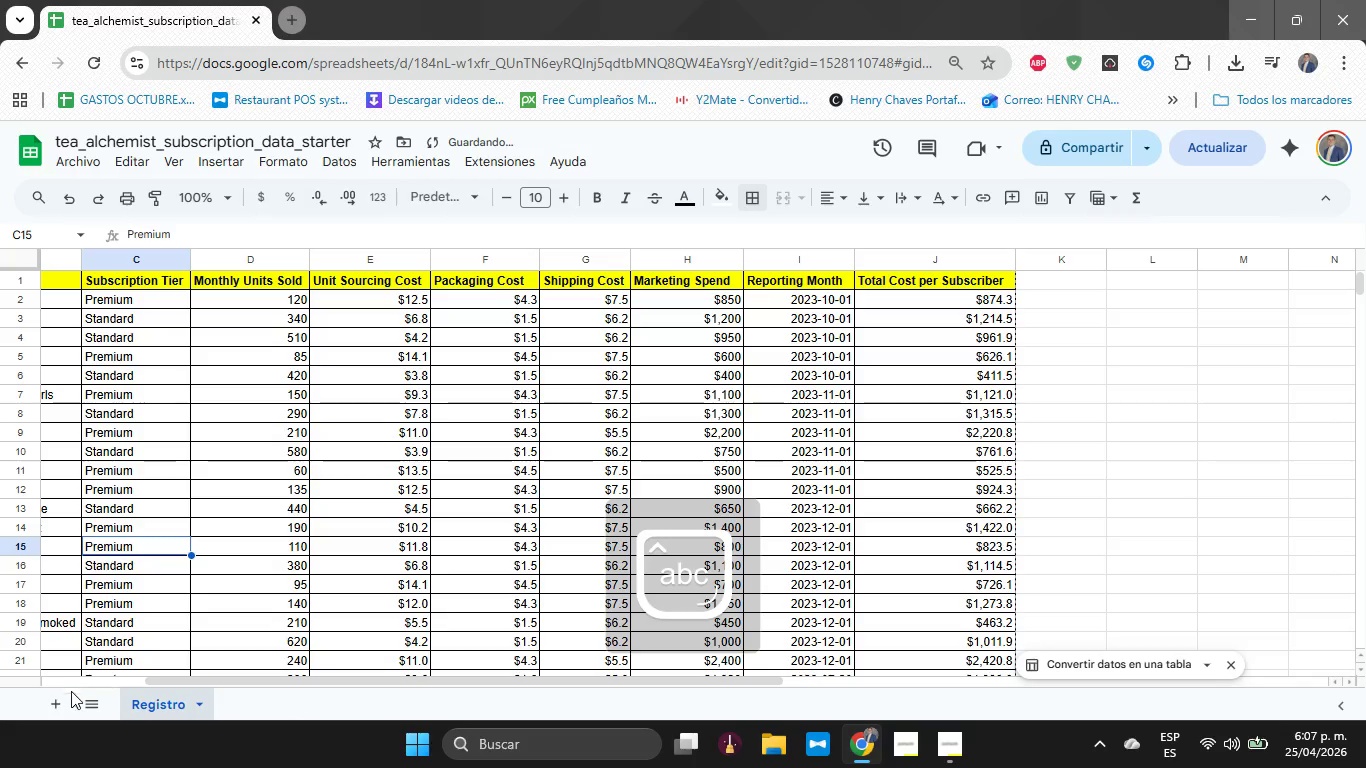 
left_click([63, 699])
 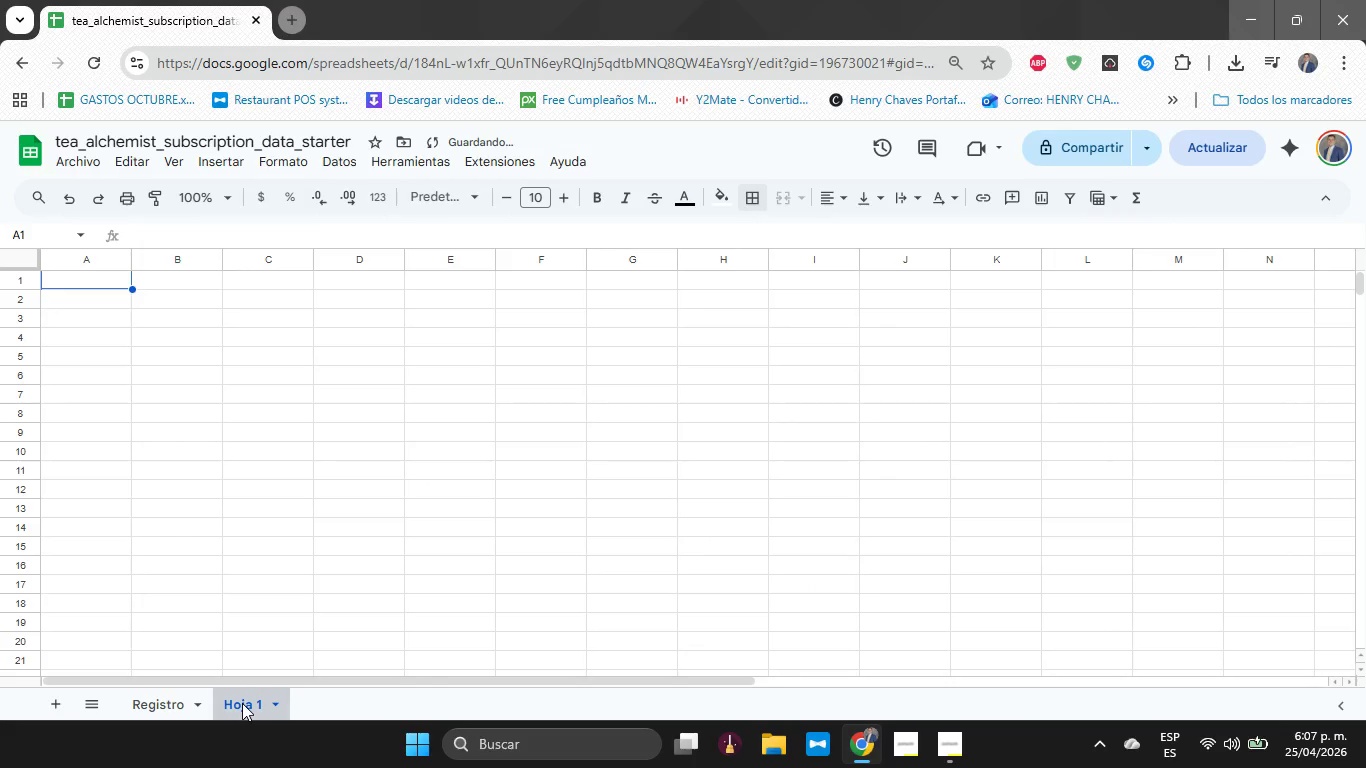 
double_click([242, 703])
 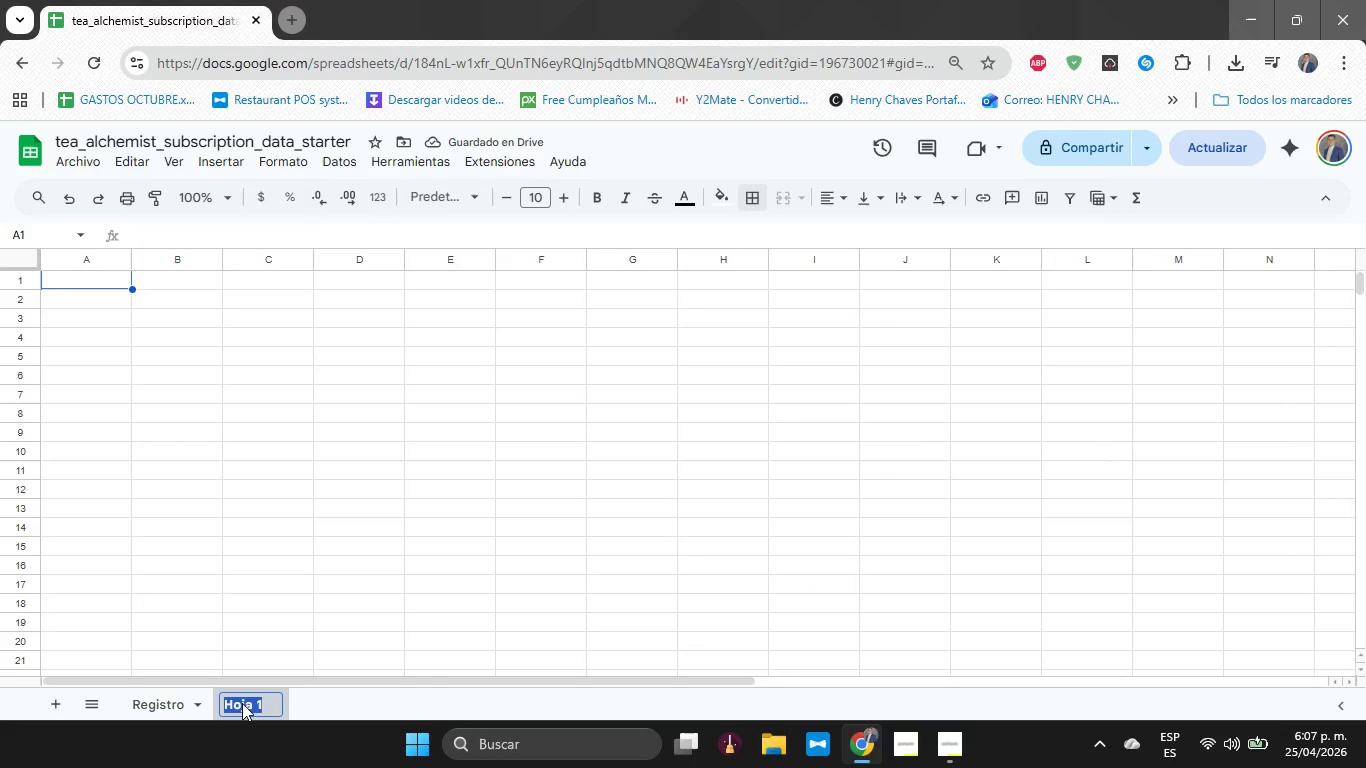 
type(Assumptions)
 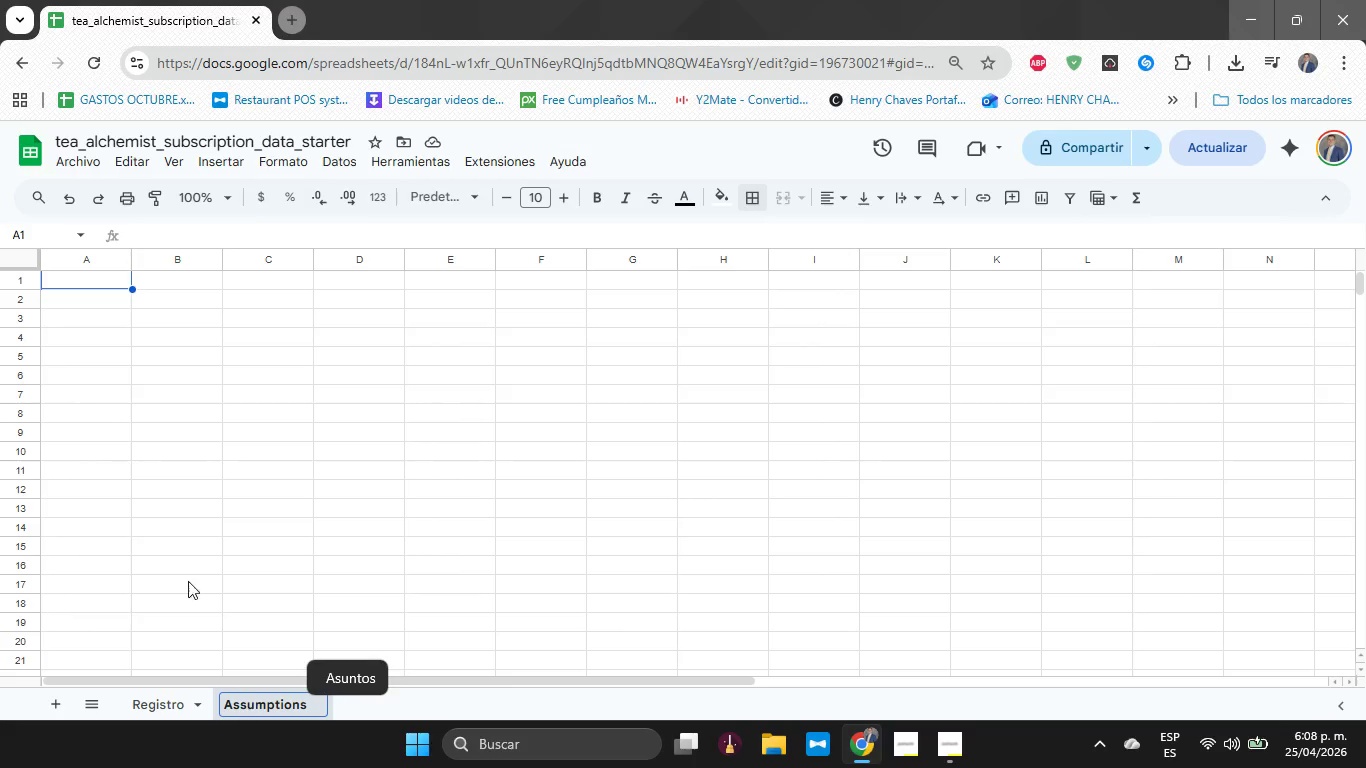 
left_click([155, 549])
 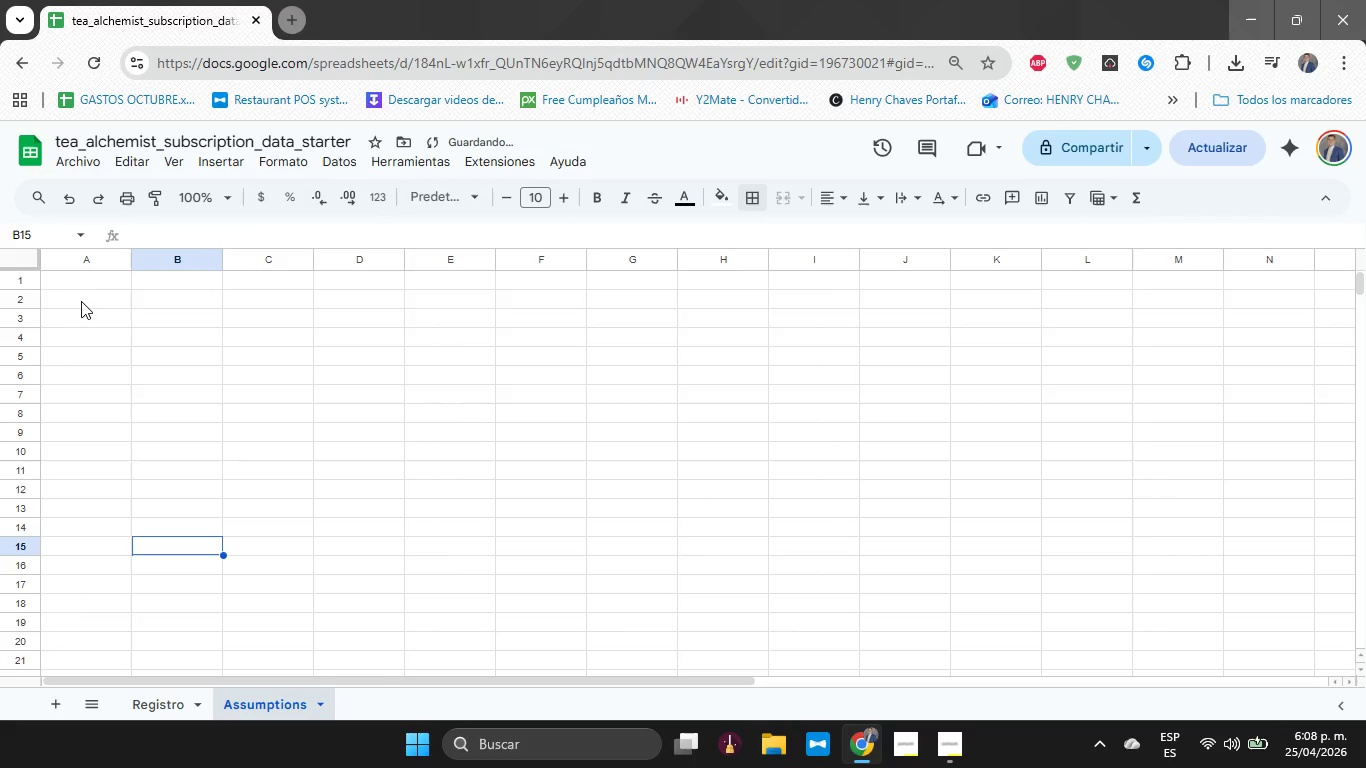 
left_click([85, 286])
 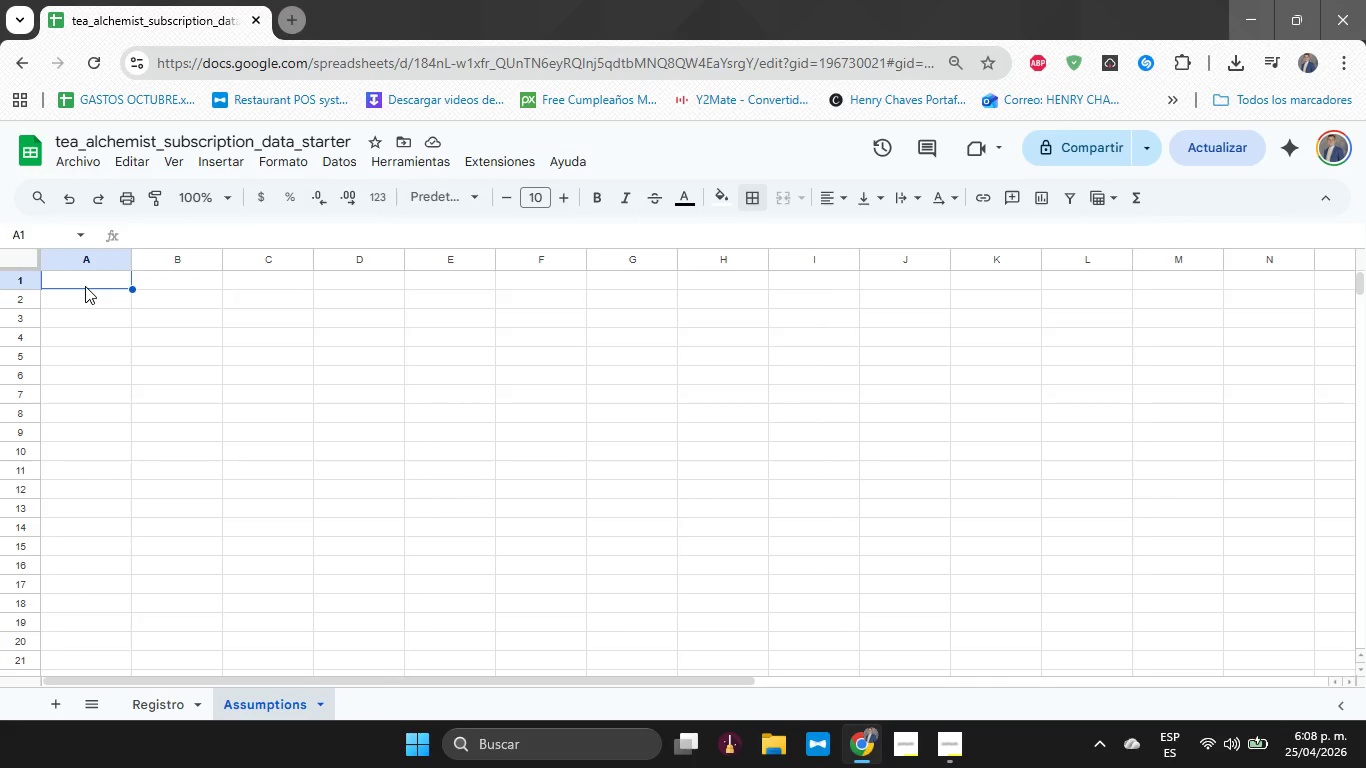 
wait(9.51)
 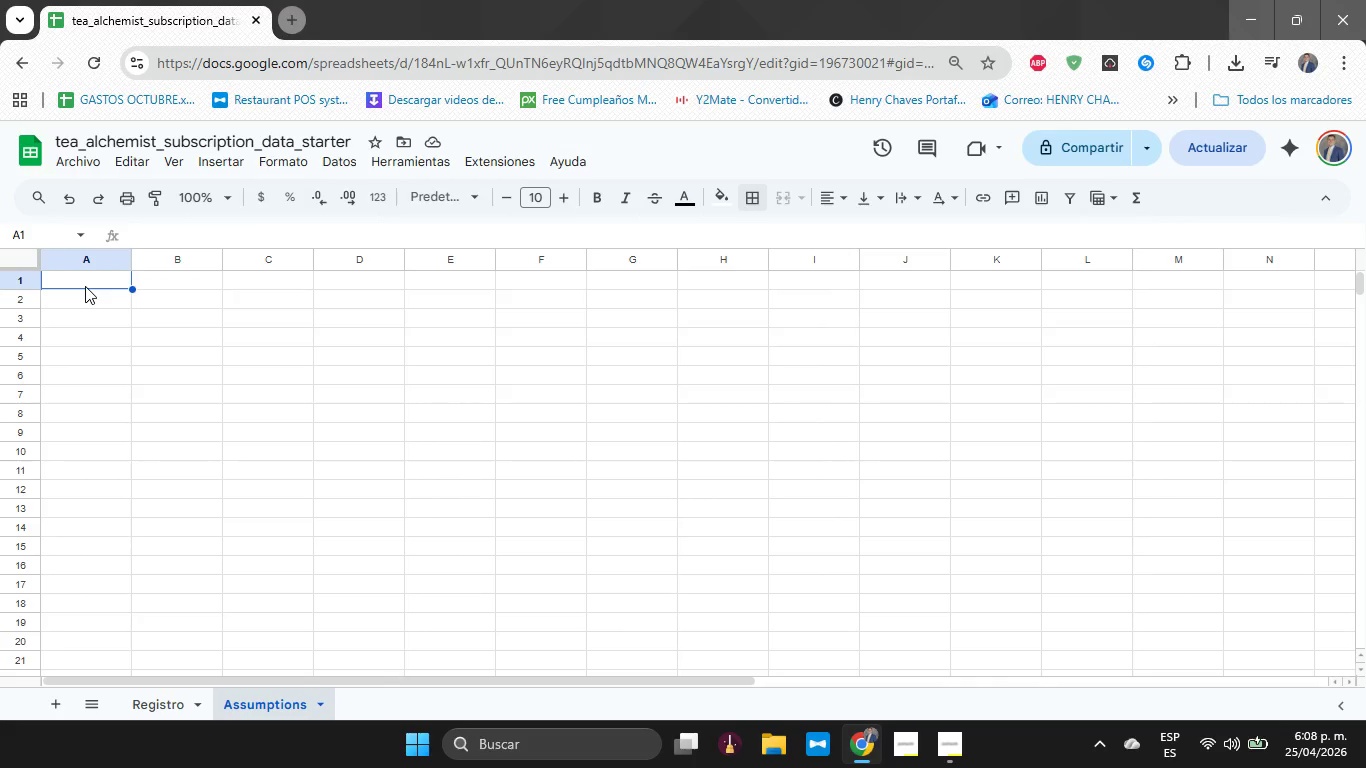 
left_click([938, 748])